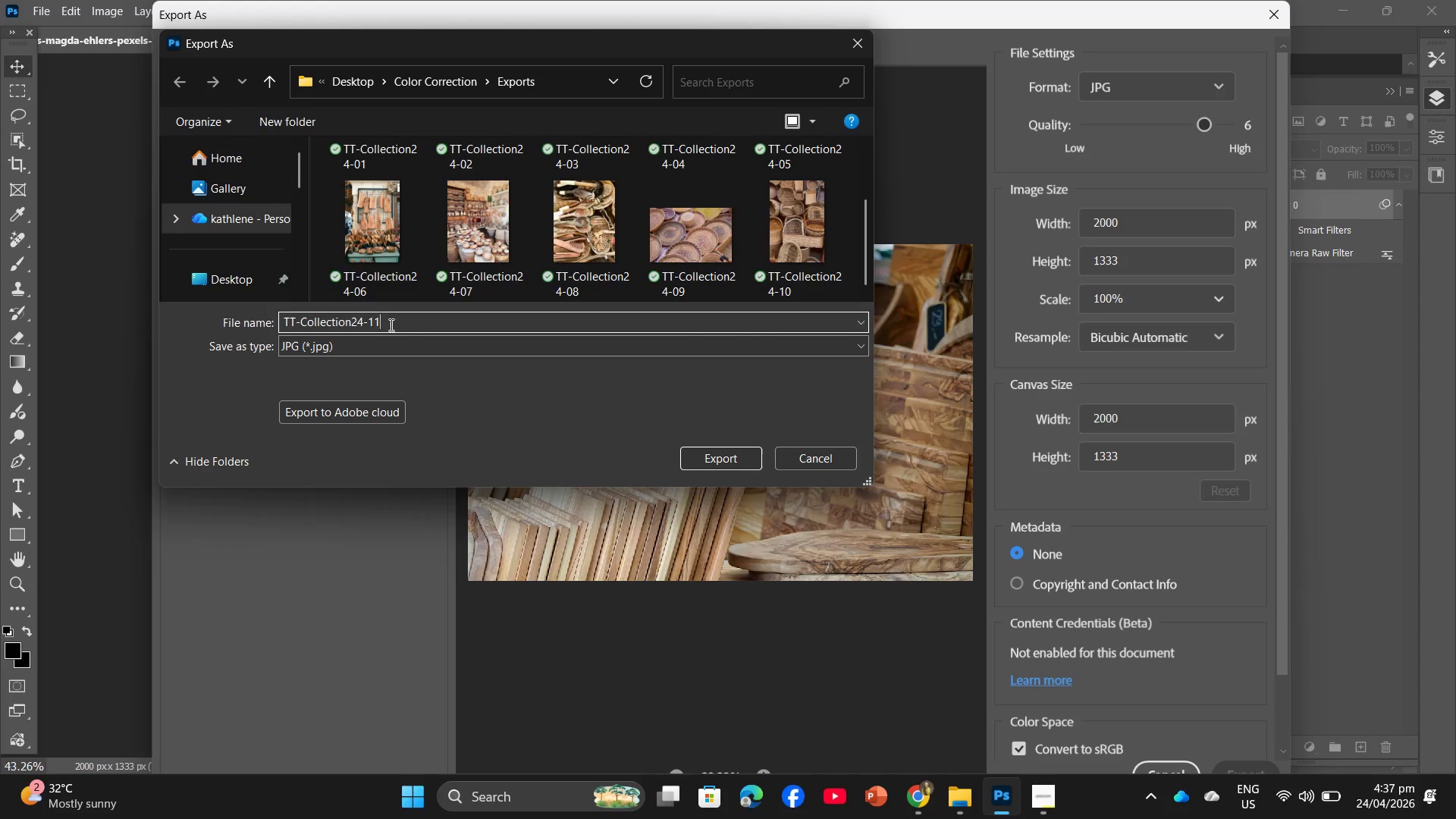 
key(Numpad1)
 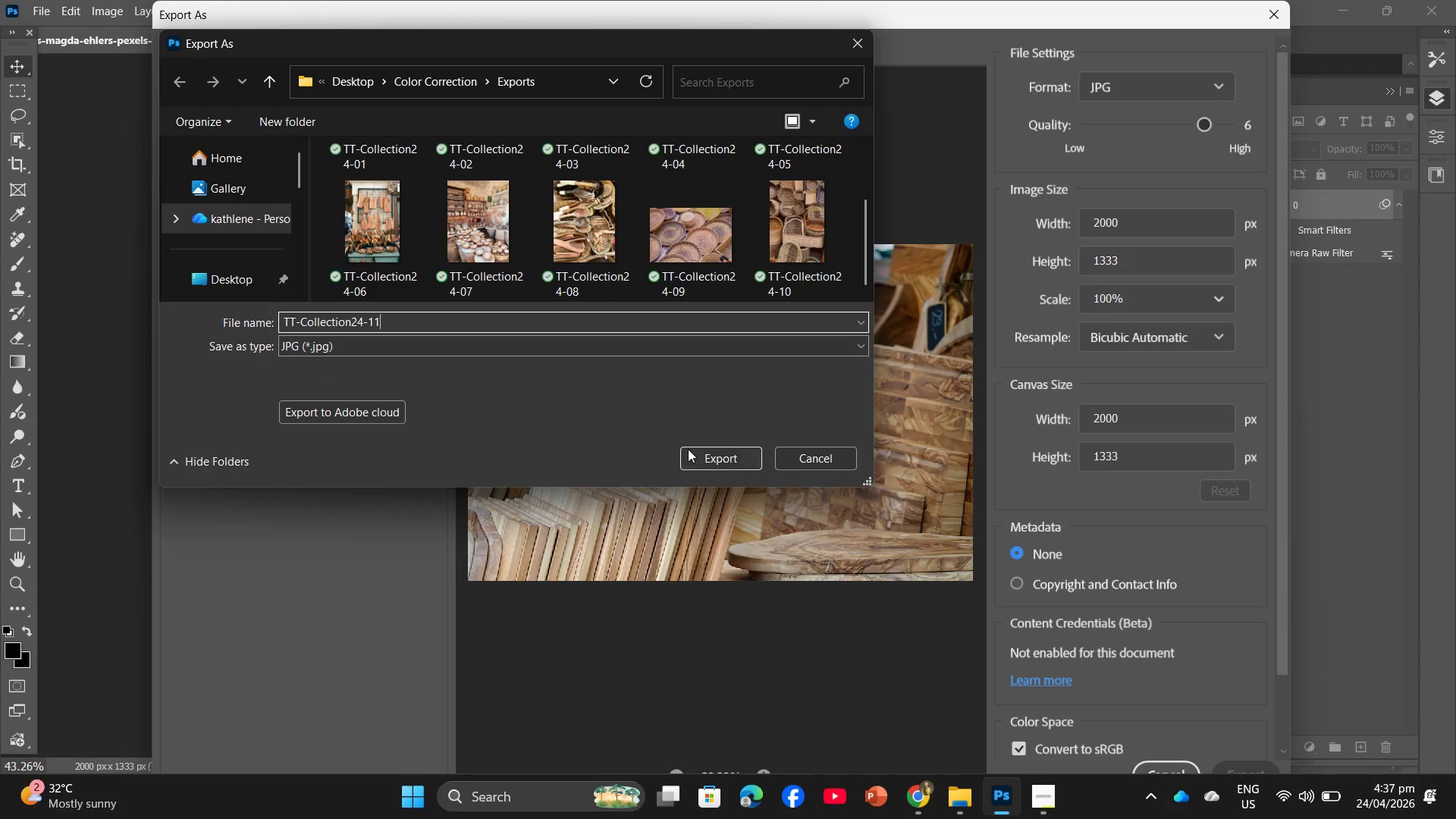 
left_click([695, 449])
 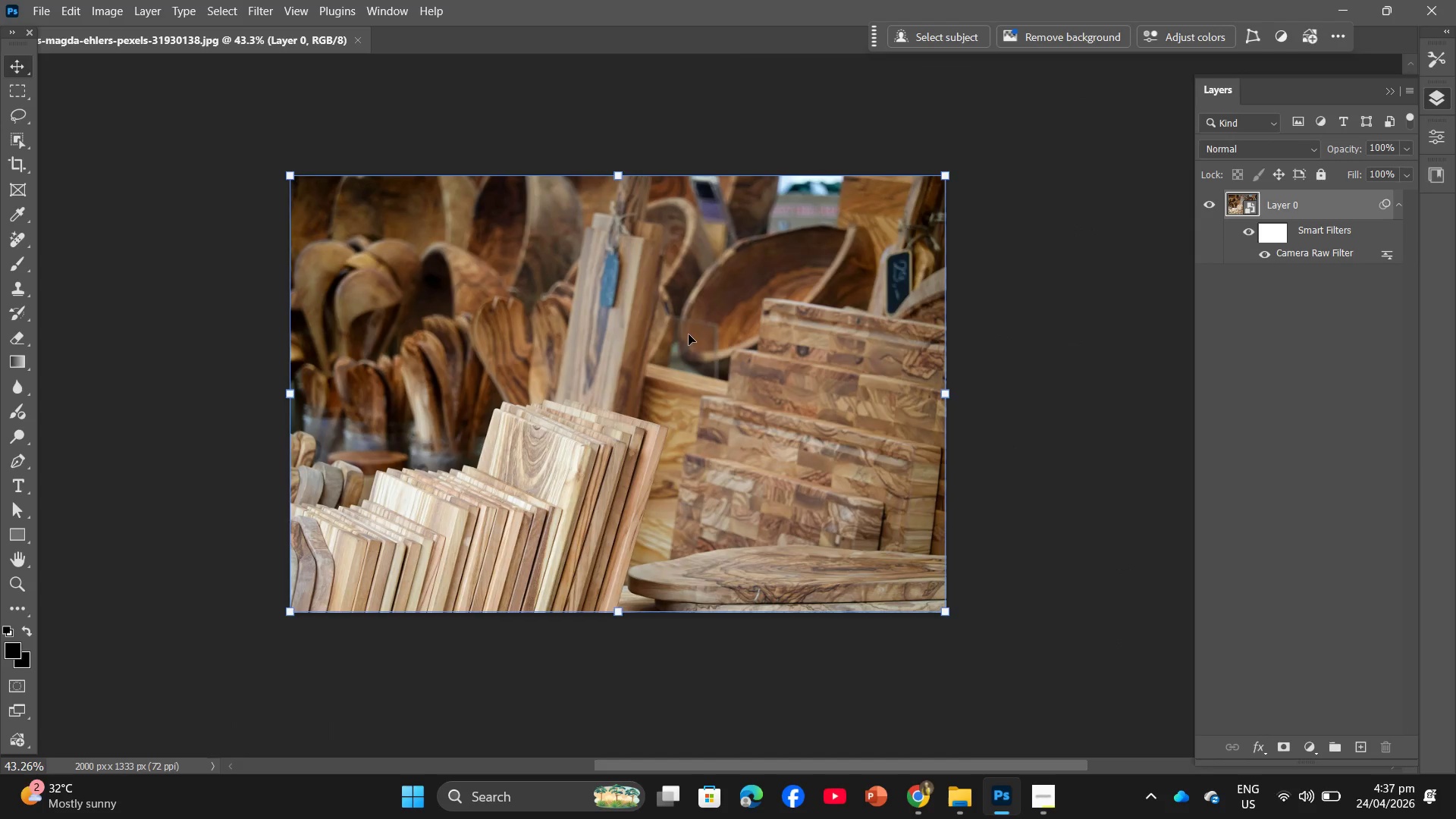 
left_click_drag(start_coordinate=[32, 0], to_coordinate=[39, 2])
 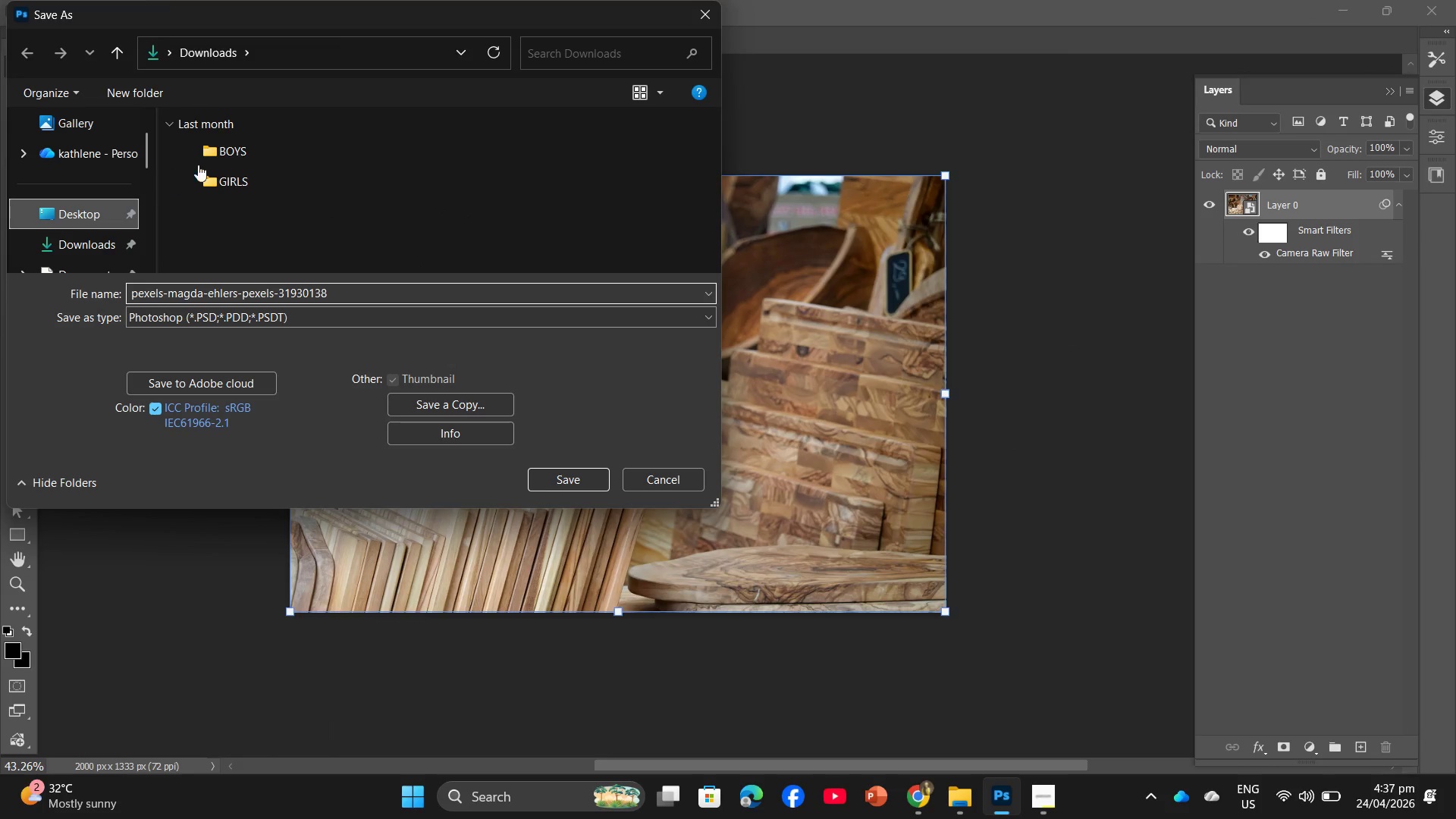 
wait(7.58)
 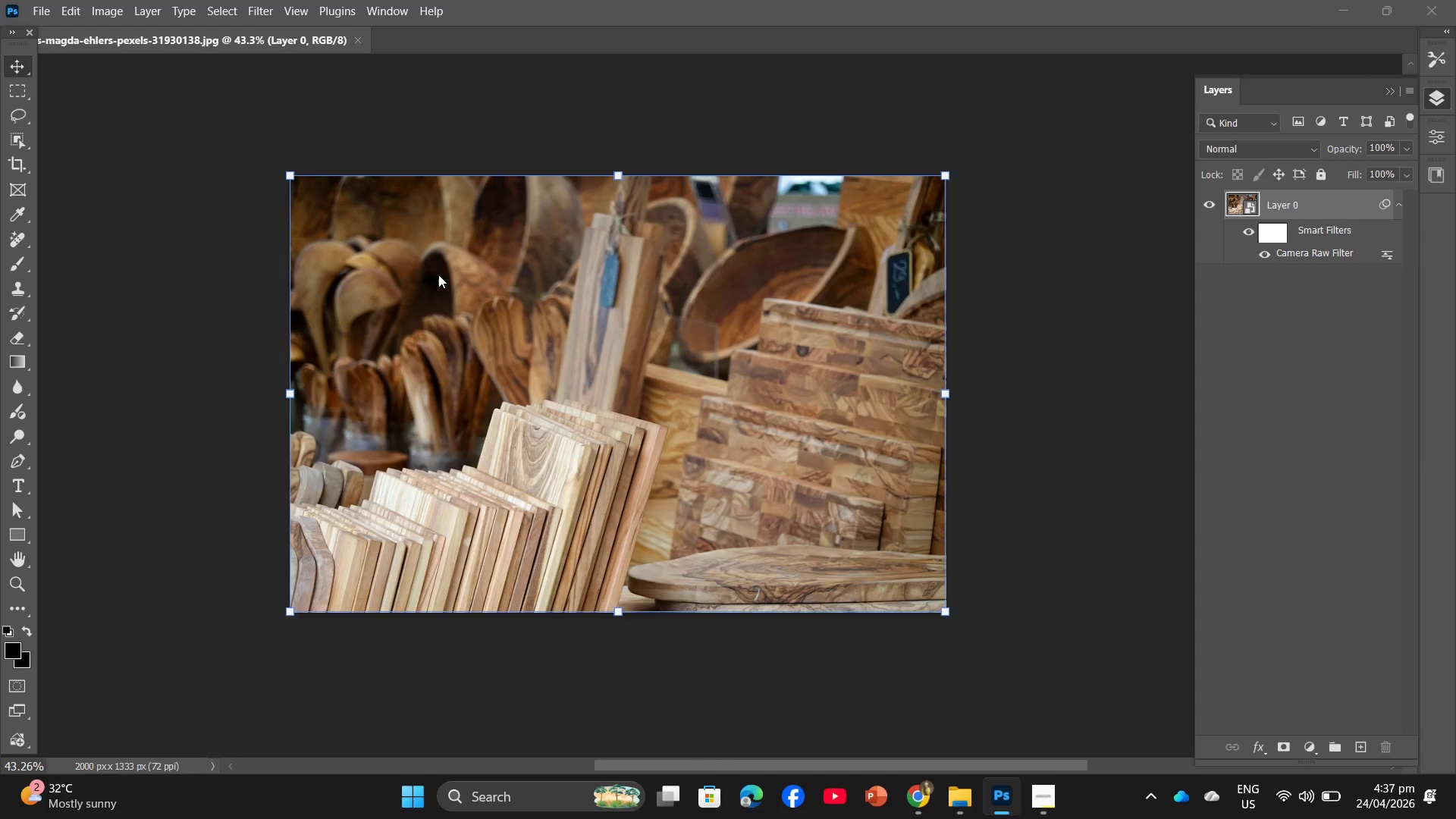 
double_click([220, 154])
 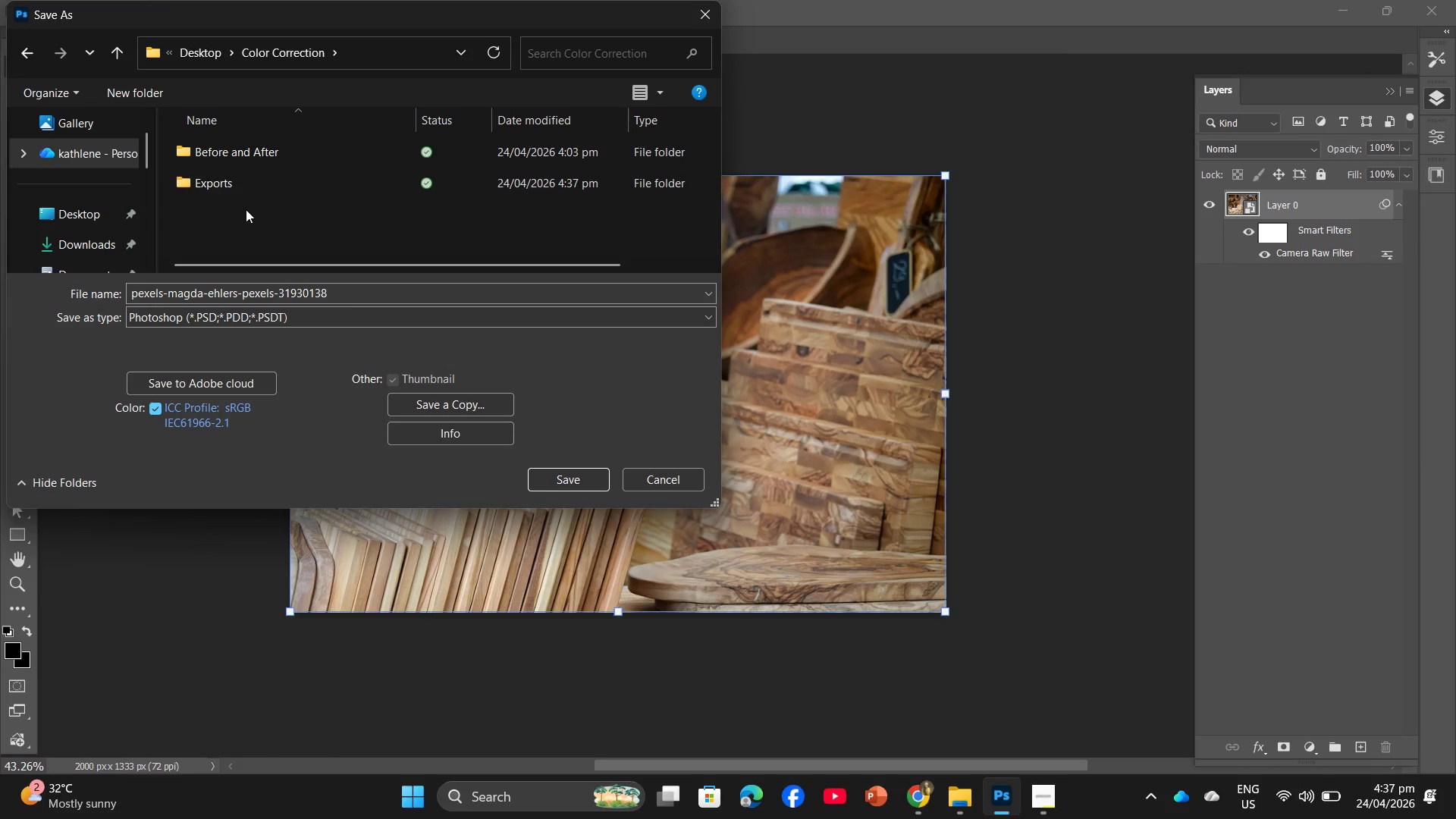 
right_click([246, 209])
 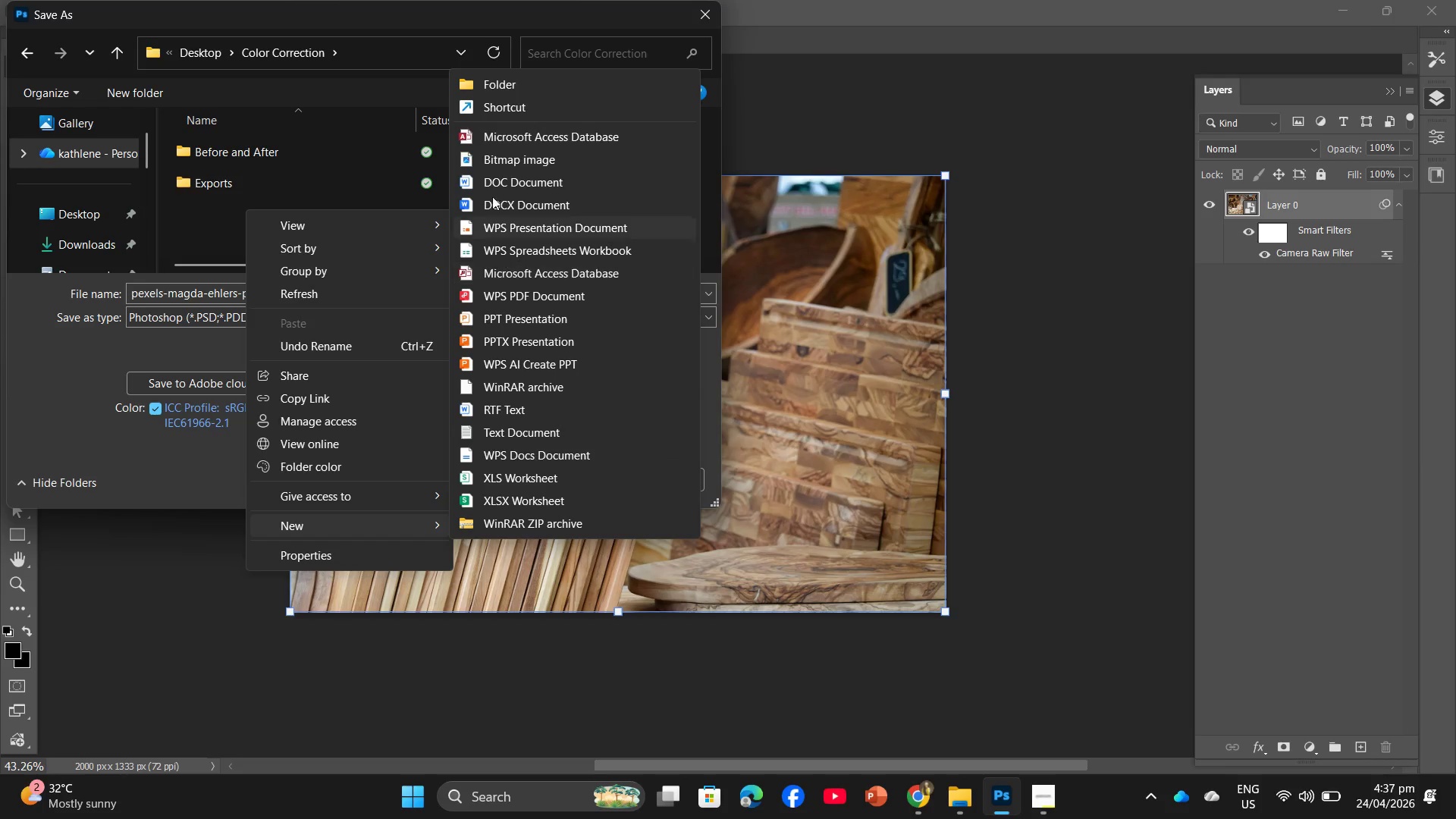 
wait(5.12)
 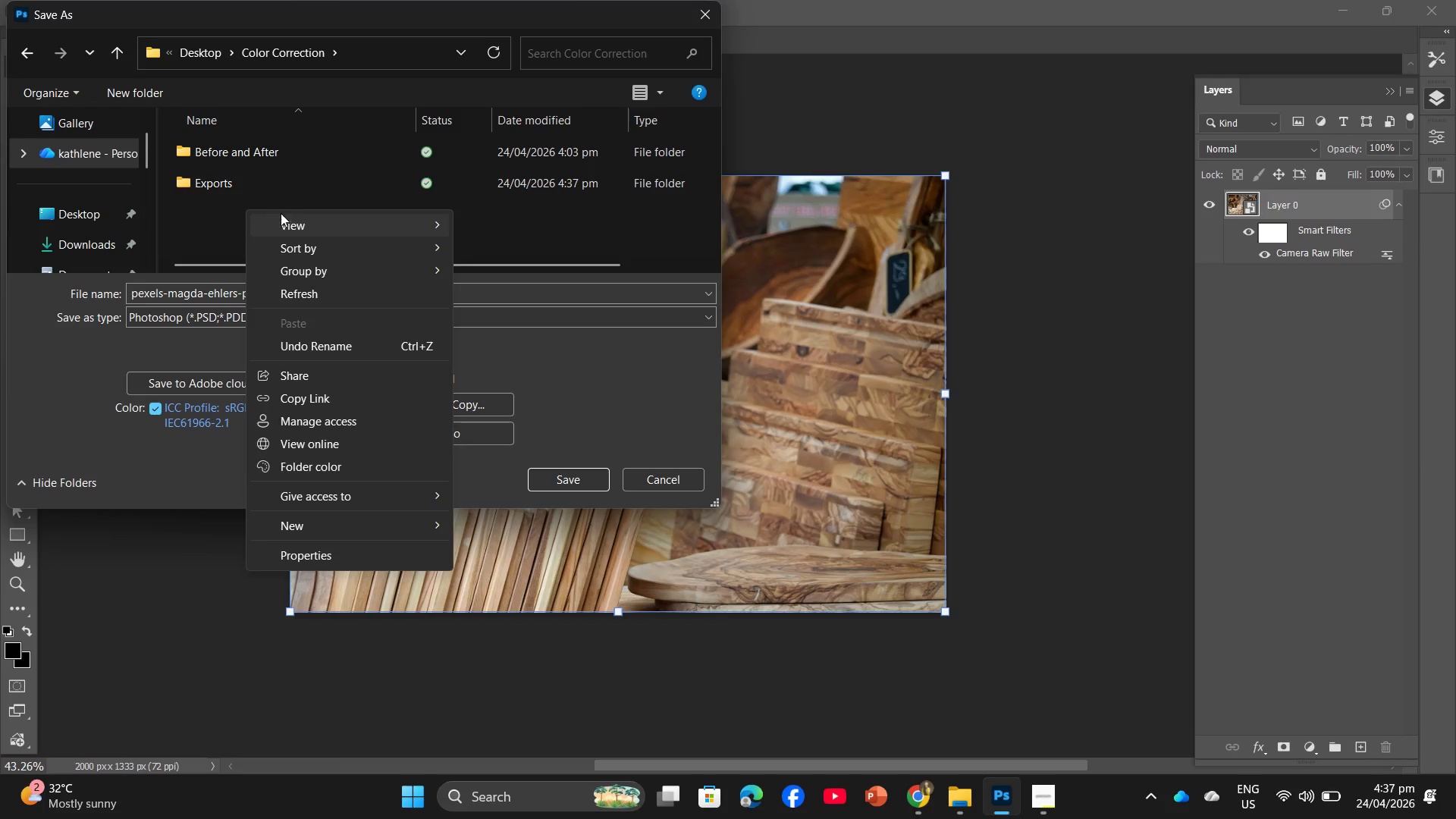 
left_click([501, 83])
 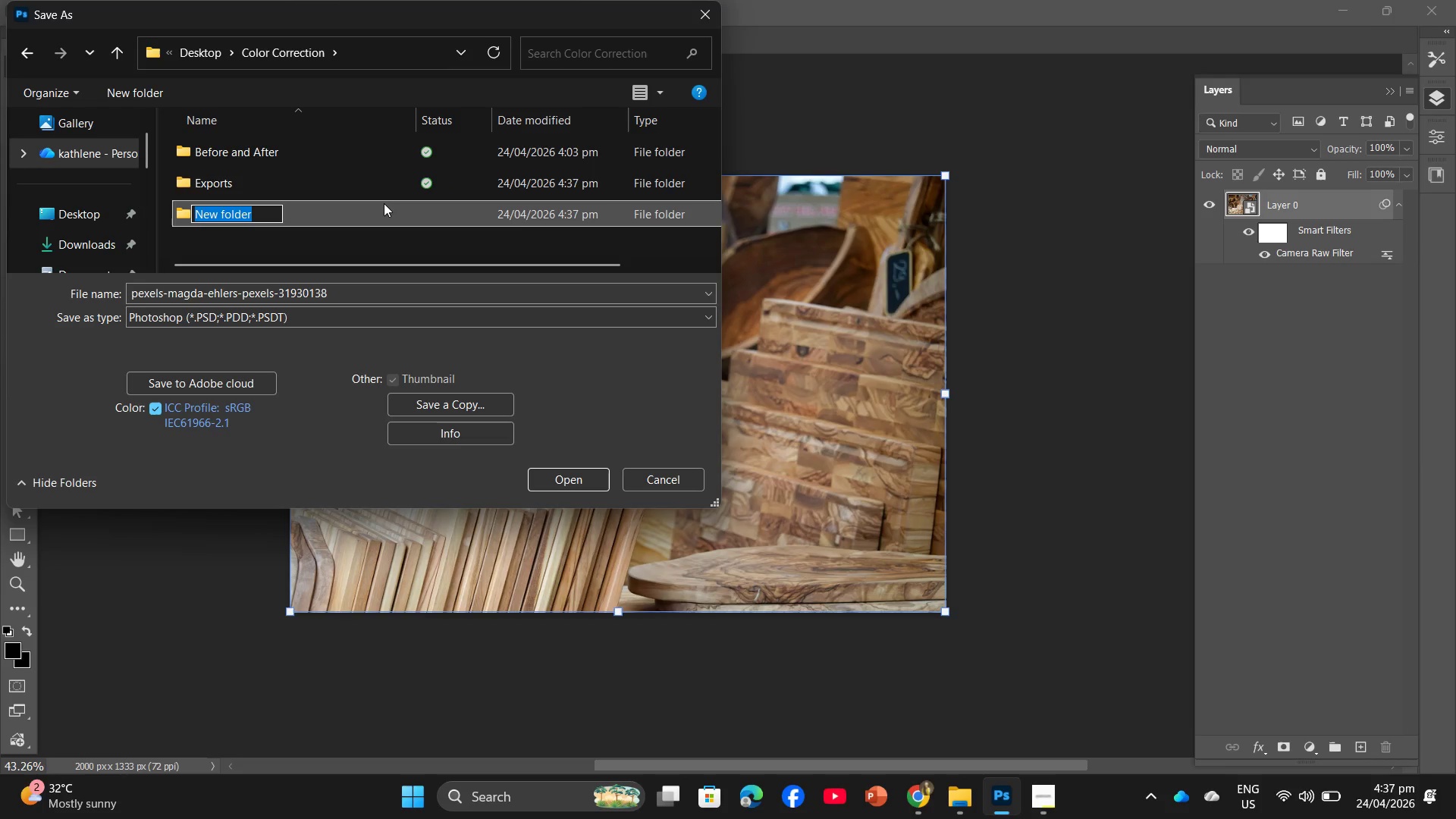 
type(PSD)
 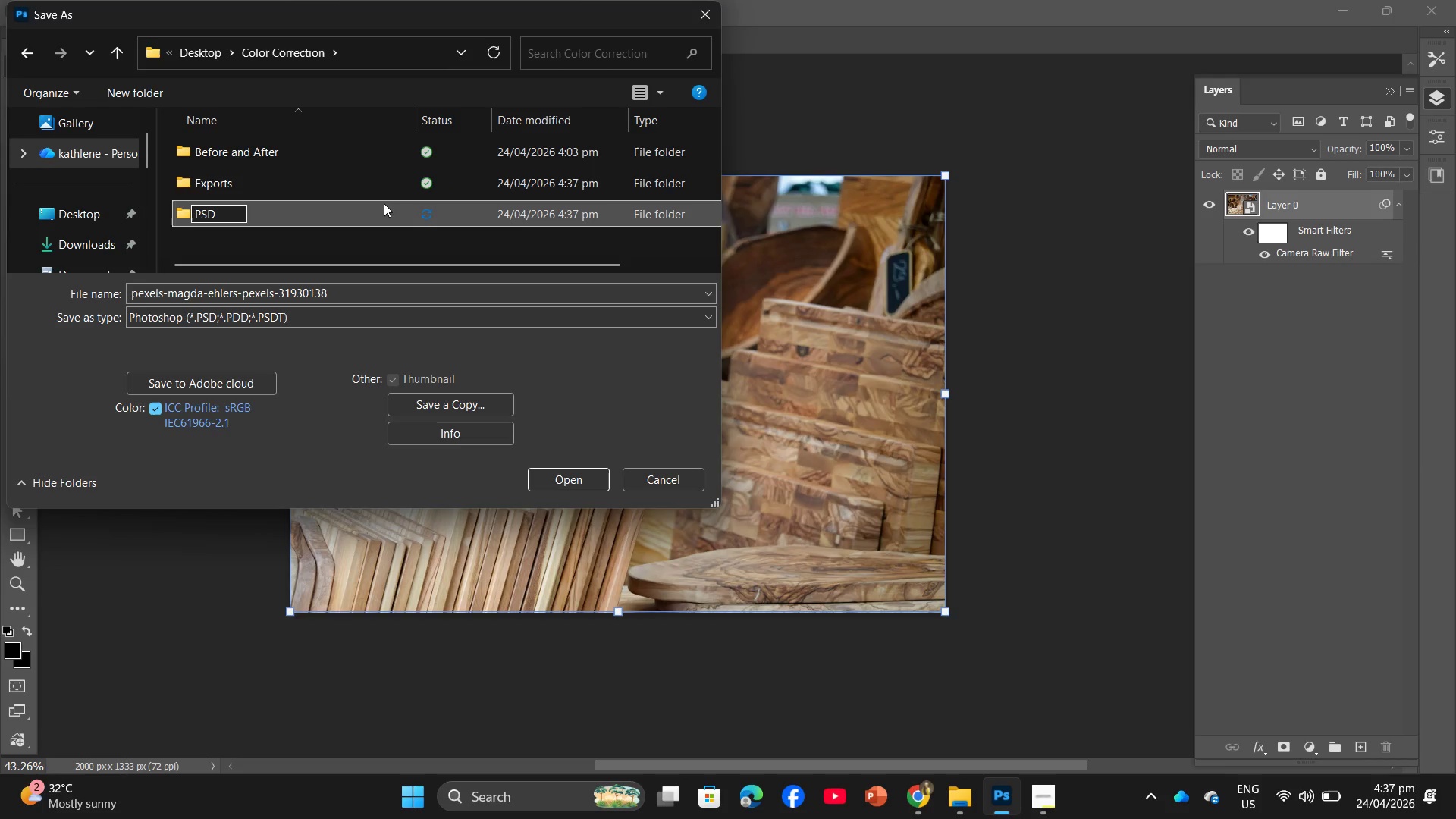 
key(Enter)
 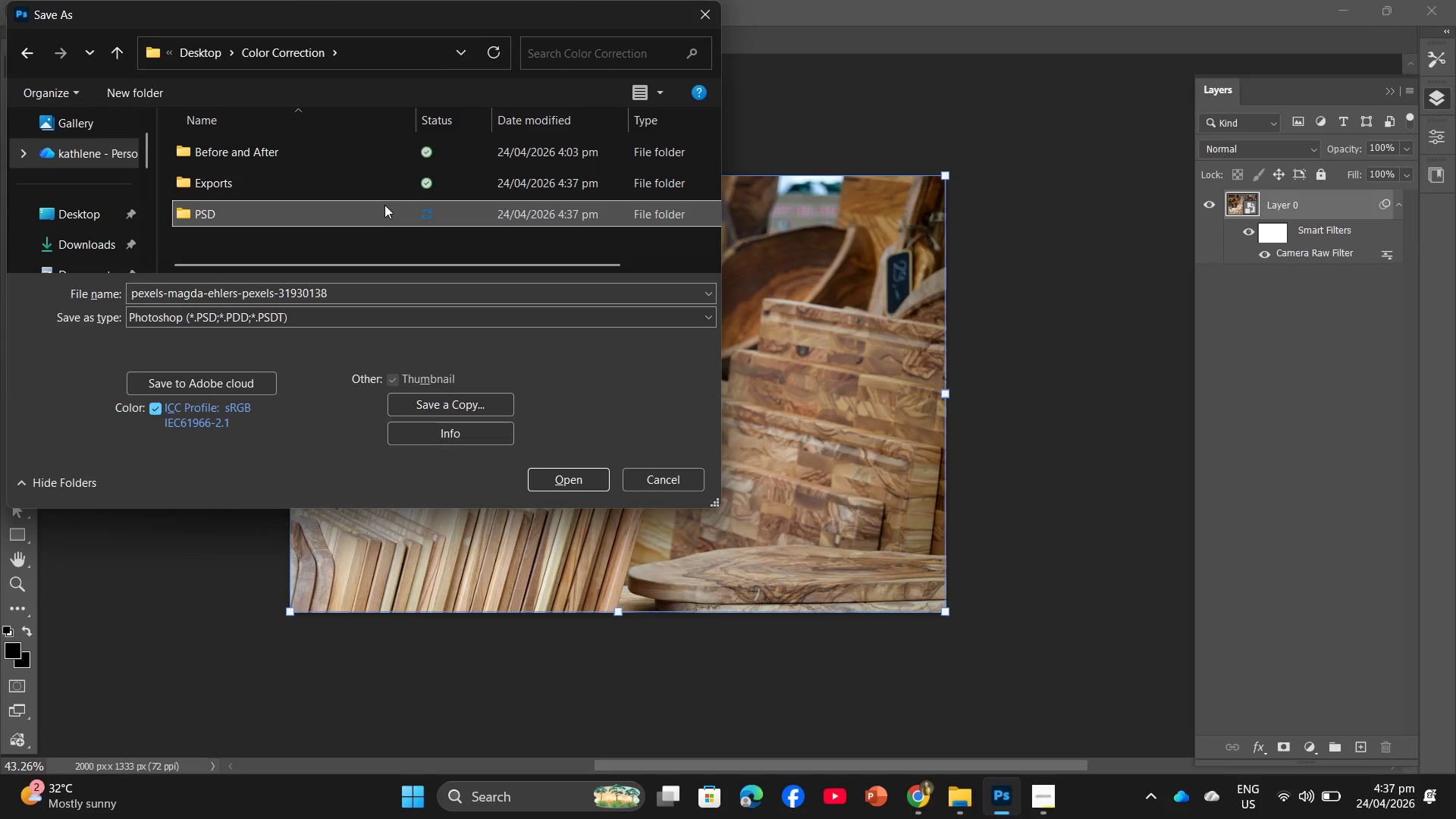 
double_click([384, 205])
 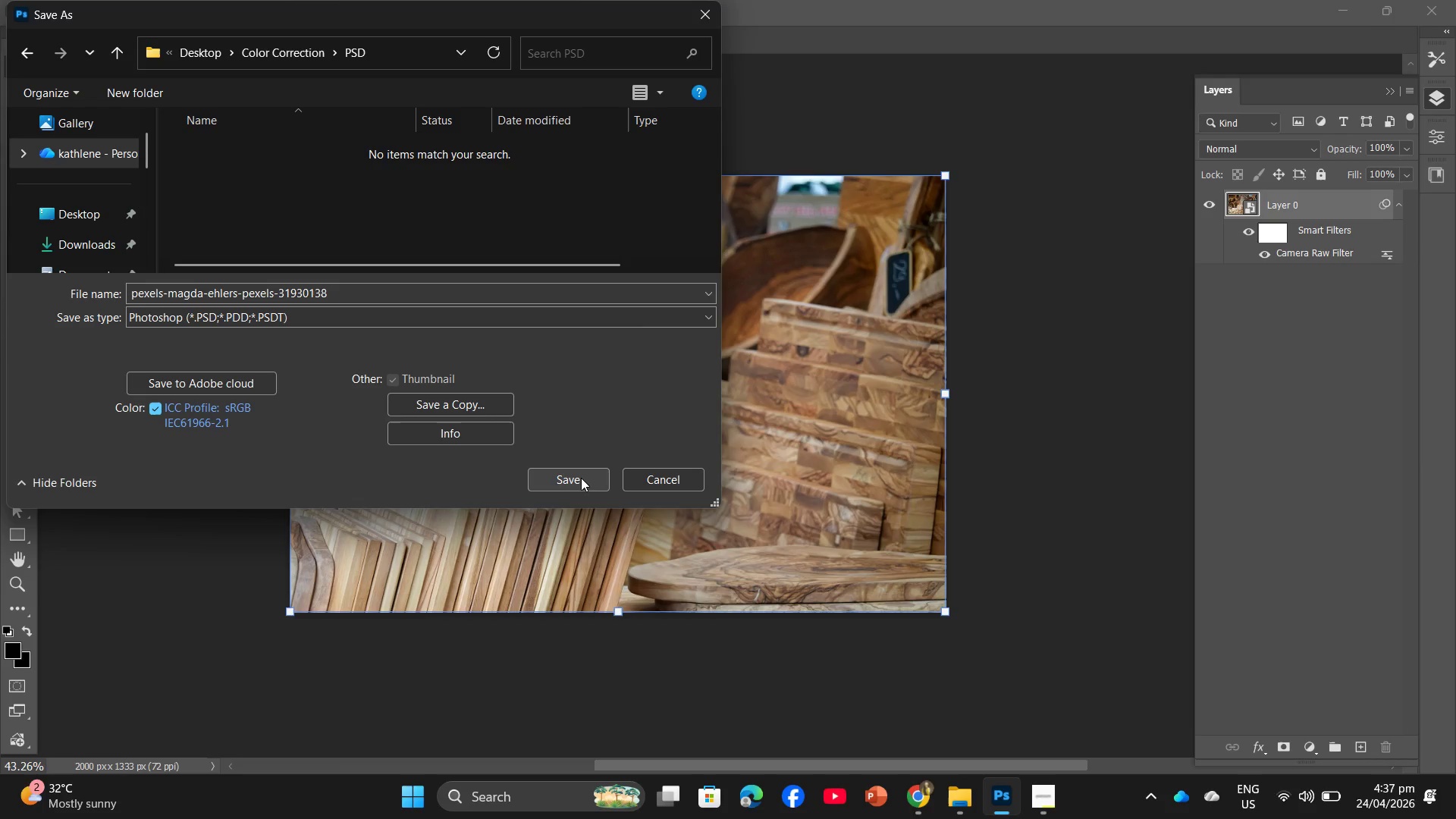 
wait(5.55)
 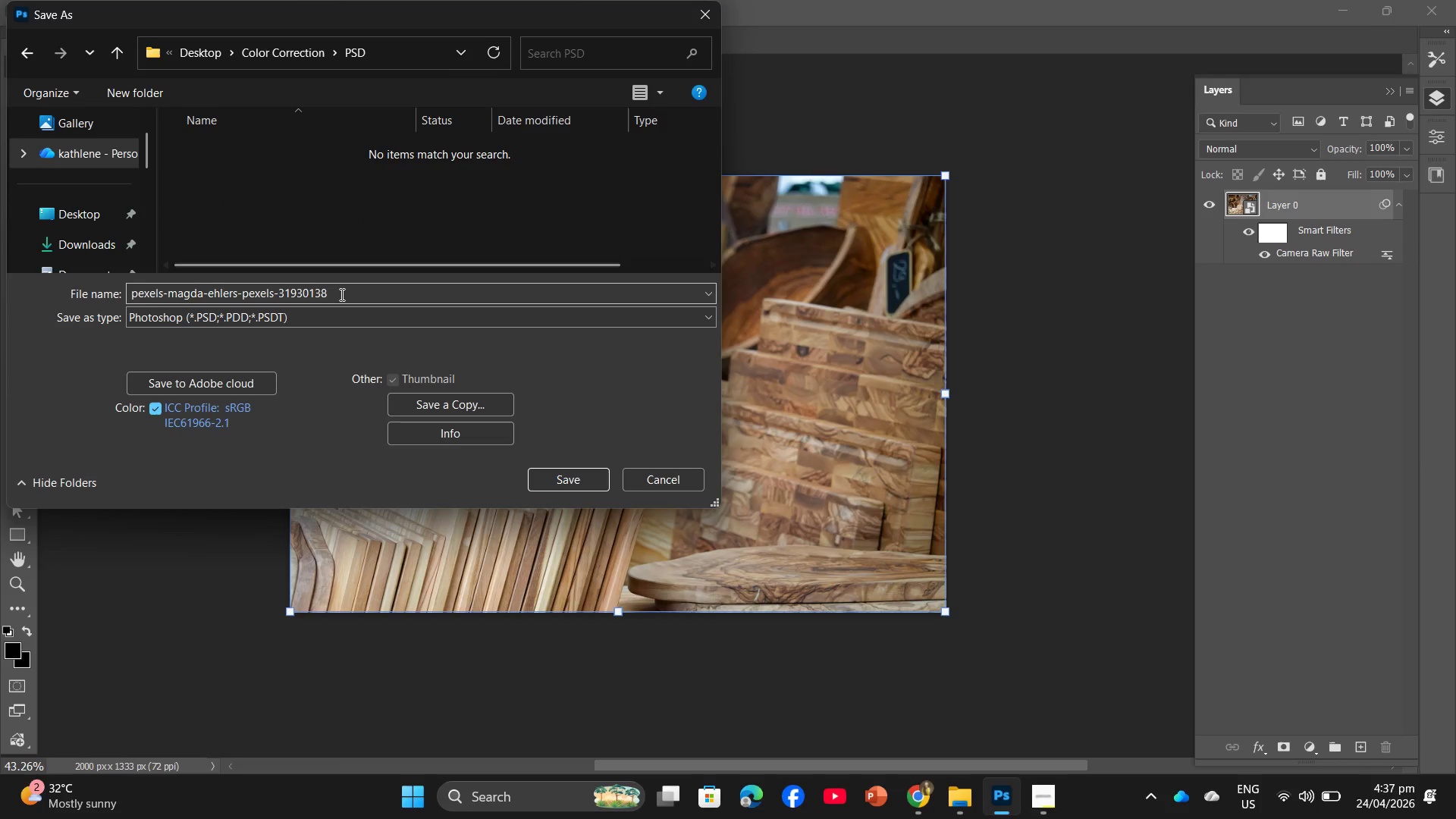 
left_click([585, 479])
 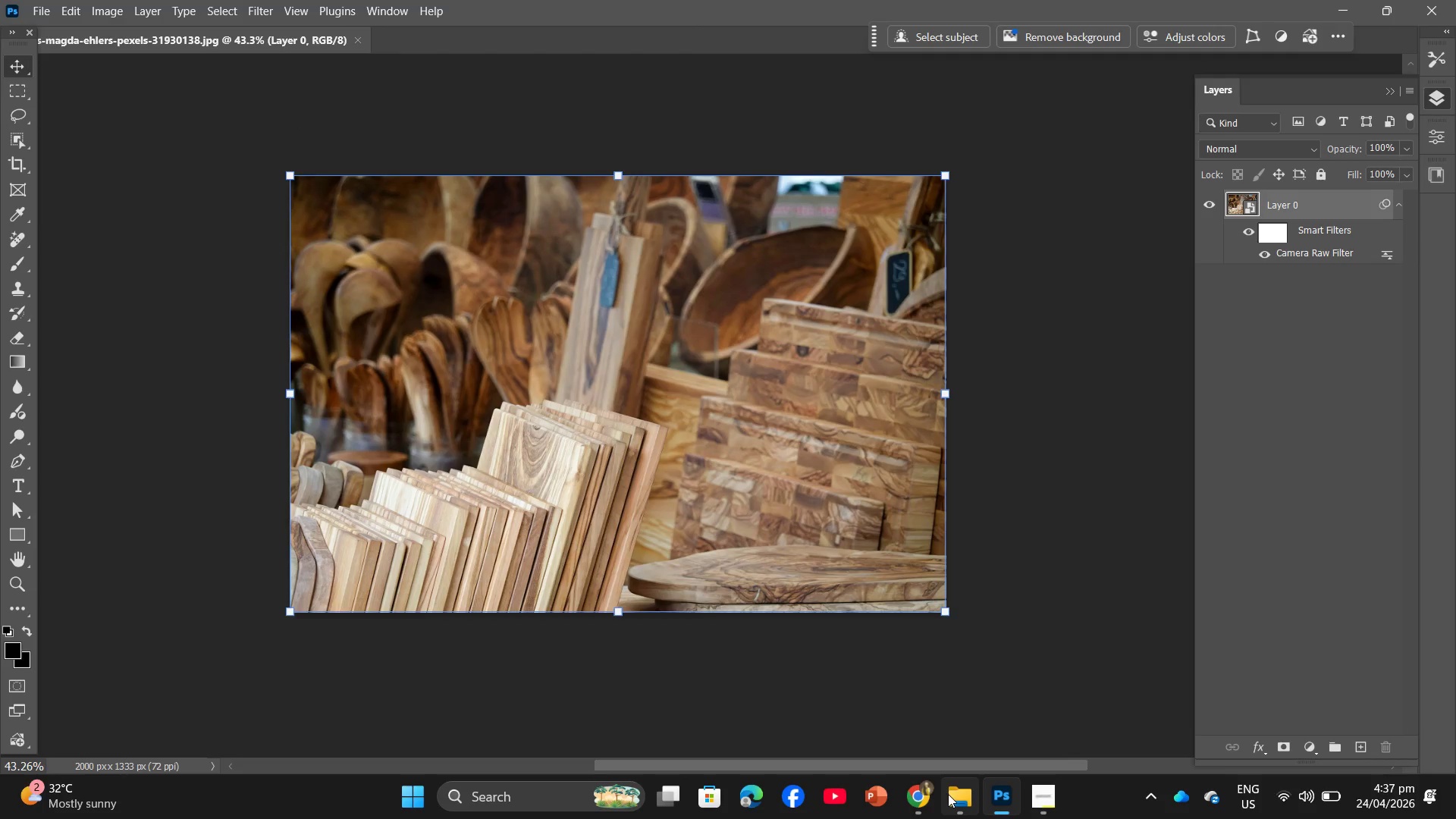 
left_click([956, 795])
 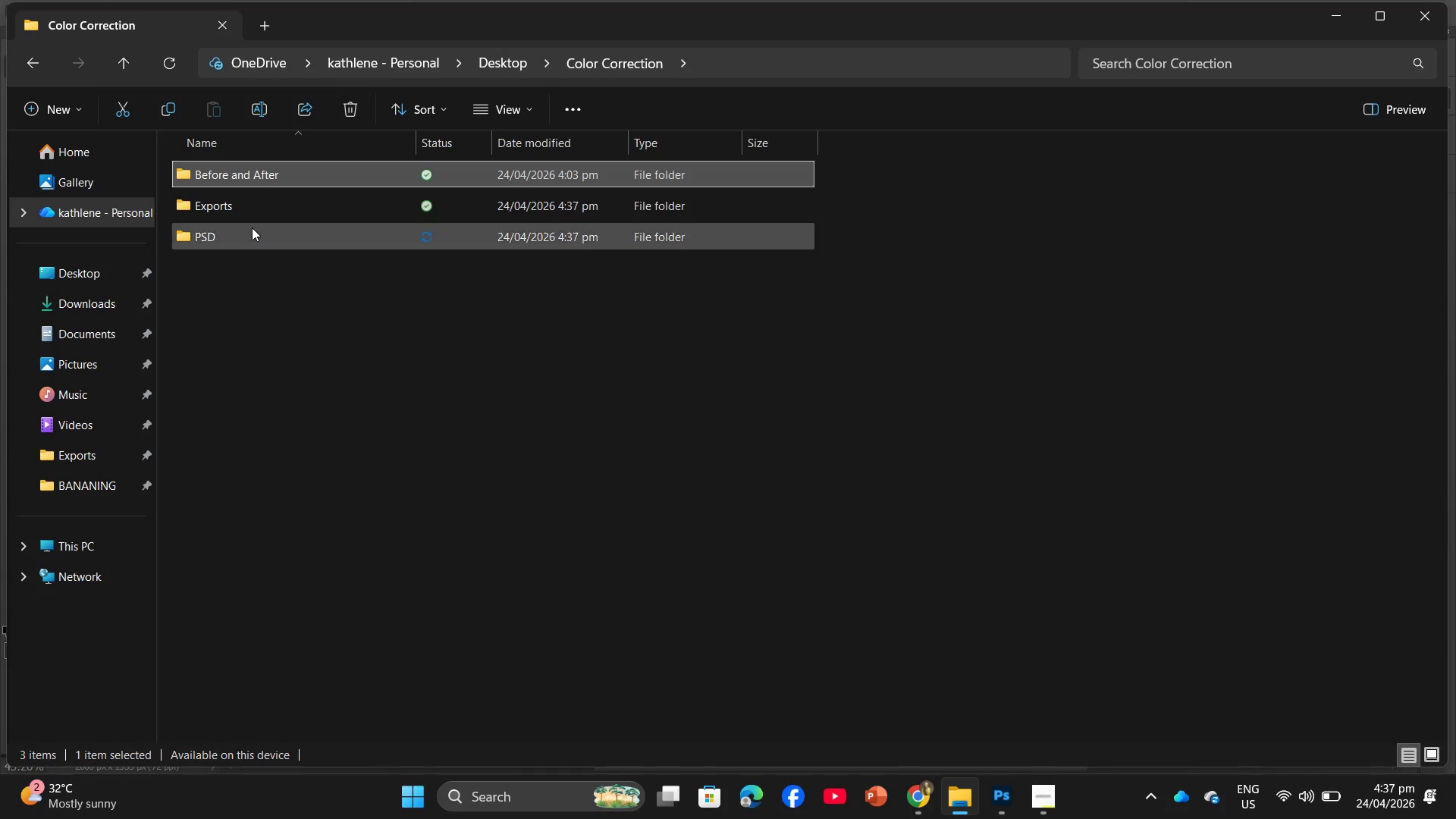 
left_click([252, 228])
 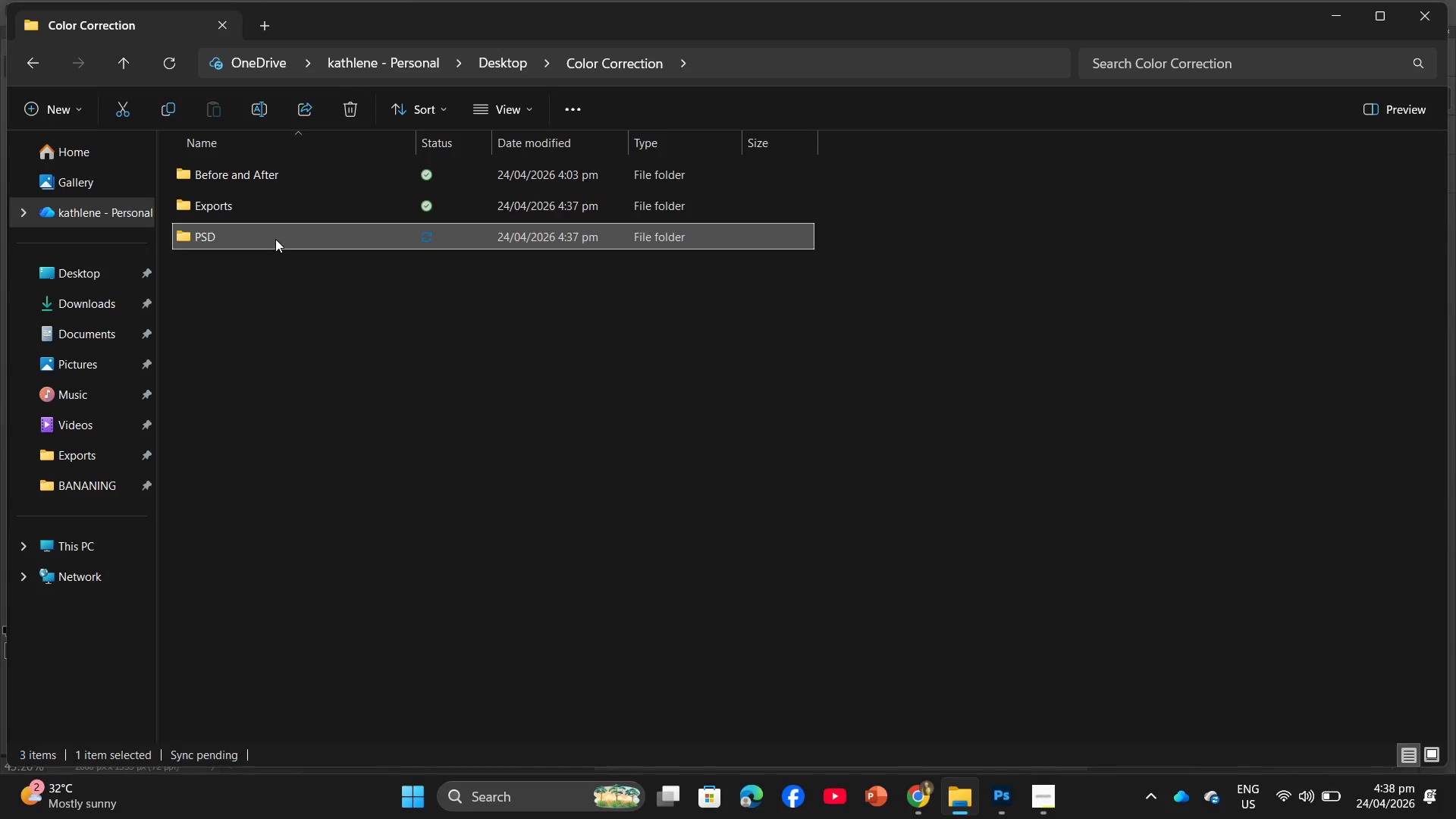 
left_click_drag(start_coordinate=[272, 240], to_coordinate=[268, 240])
 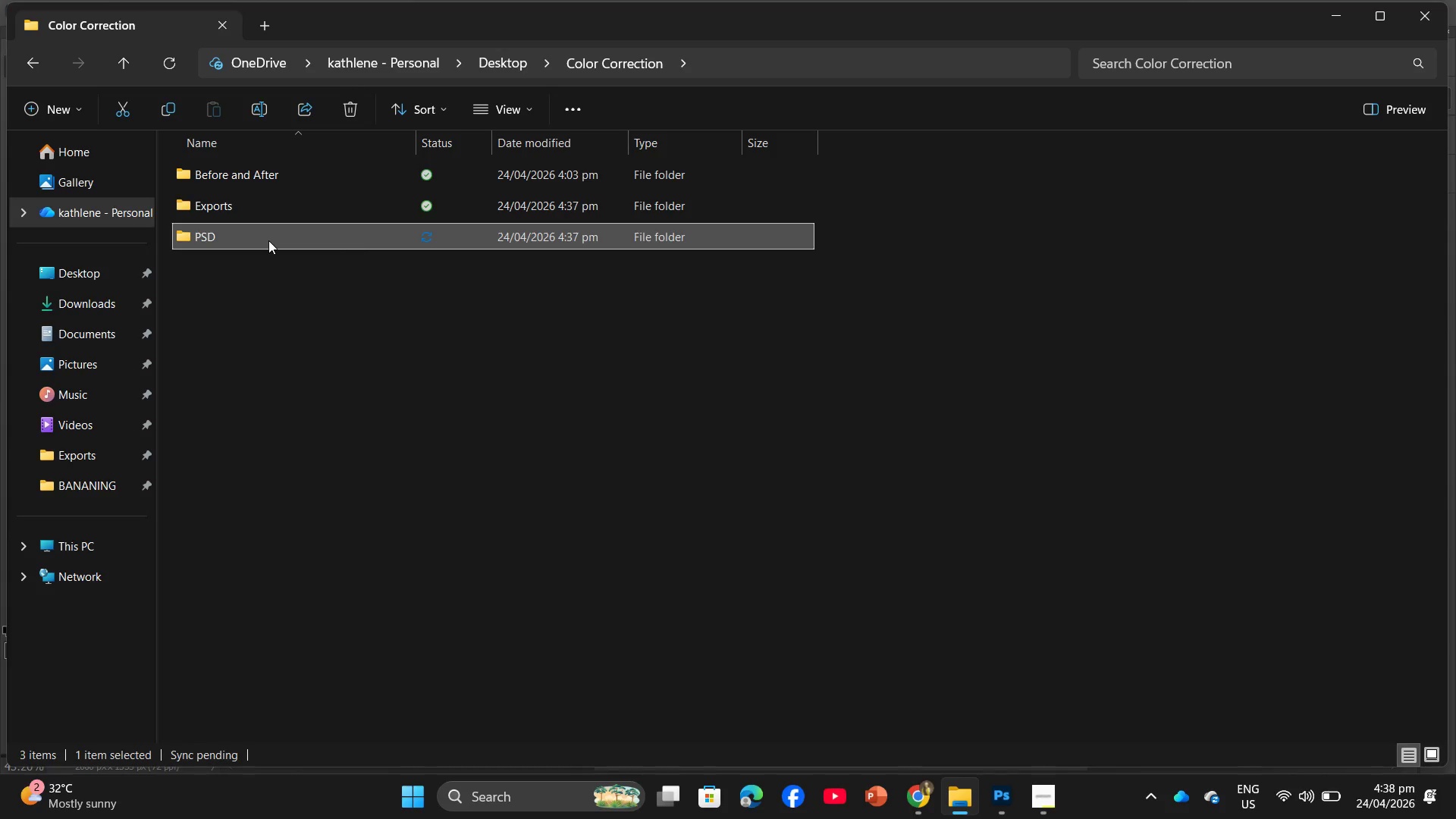 
double_click([268, 240])
 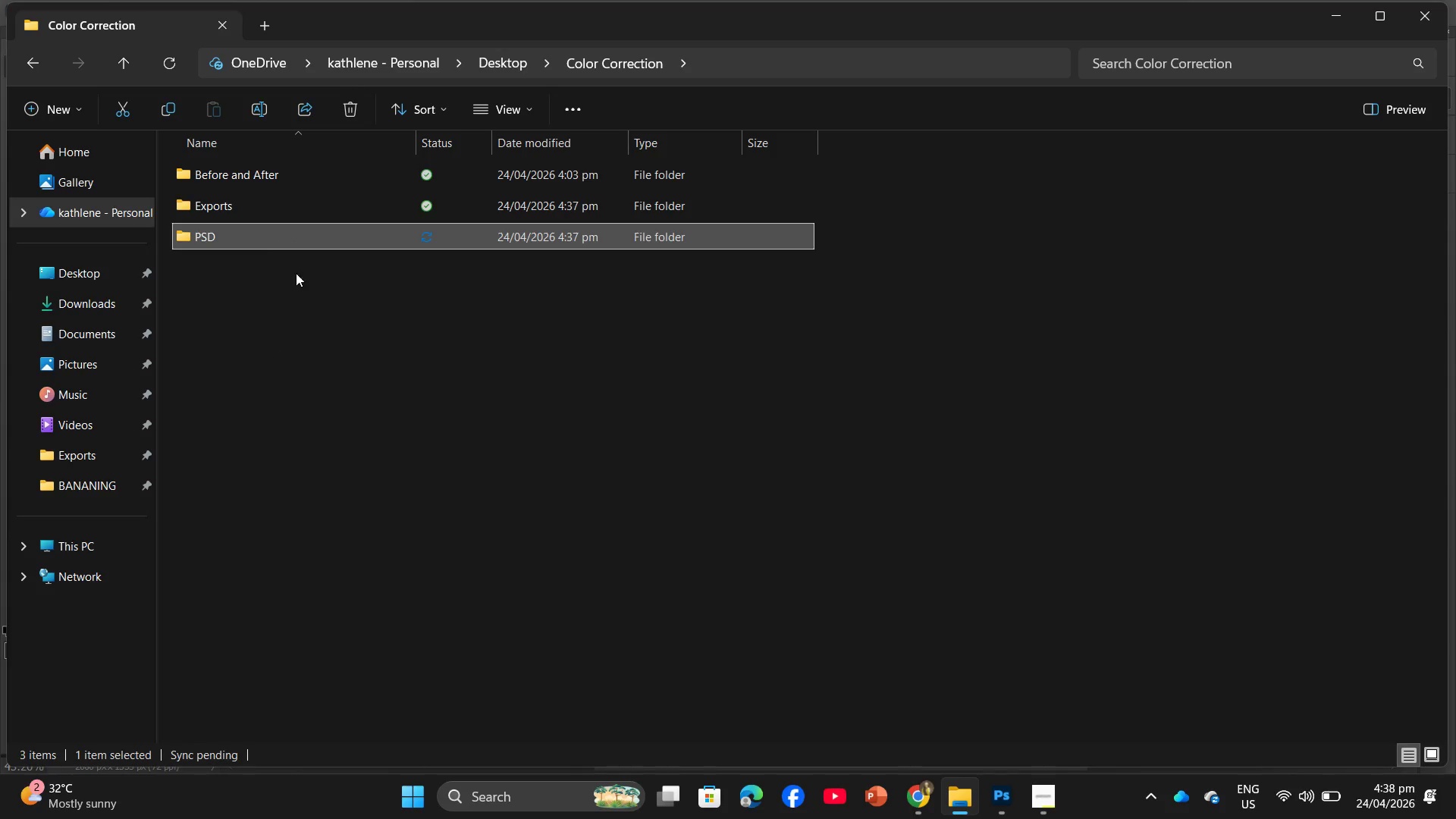 
left_click([306, 201])
 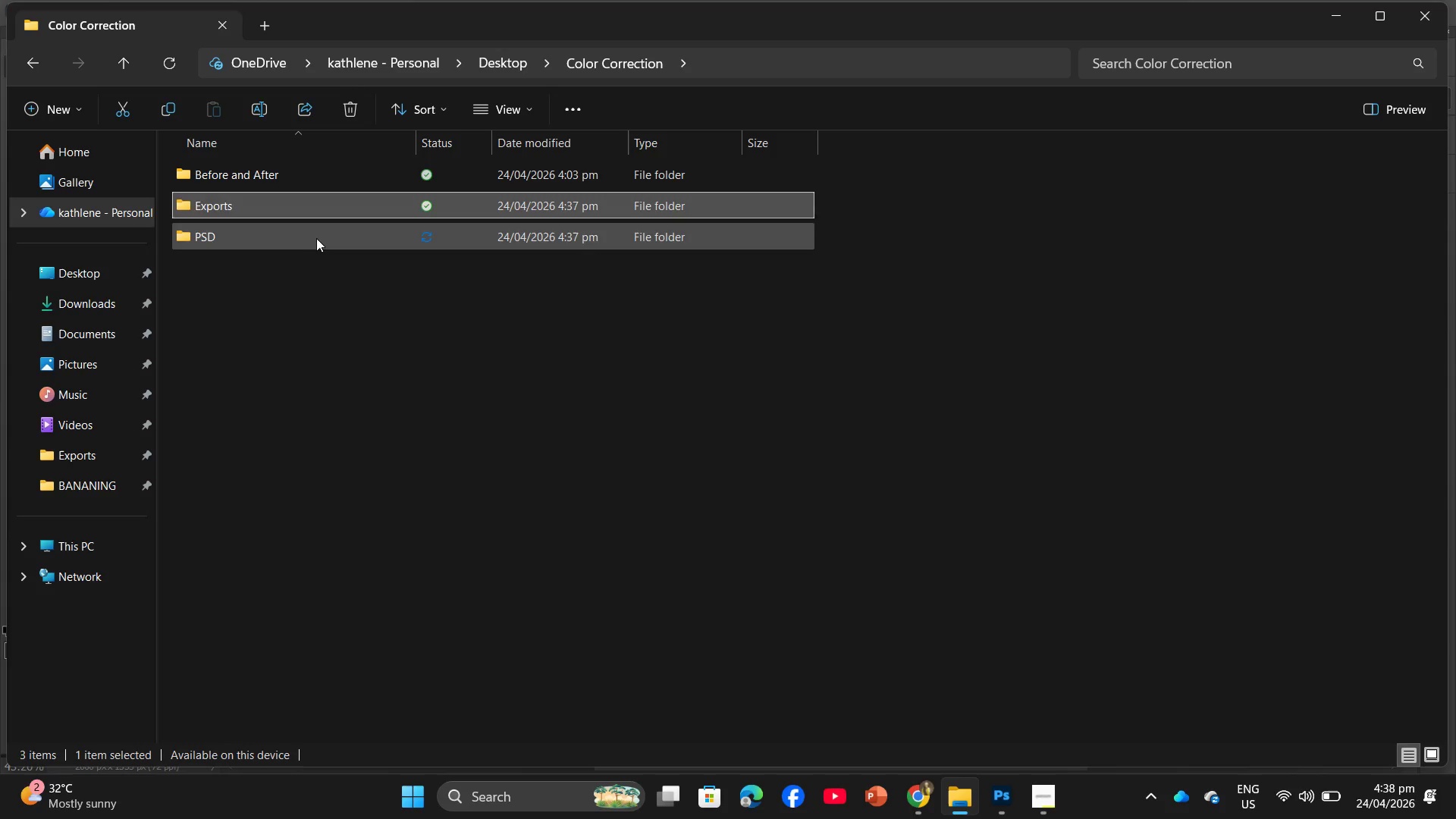 
double_click([318, 237])
 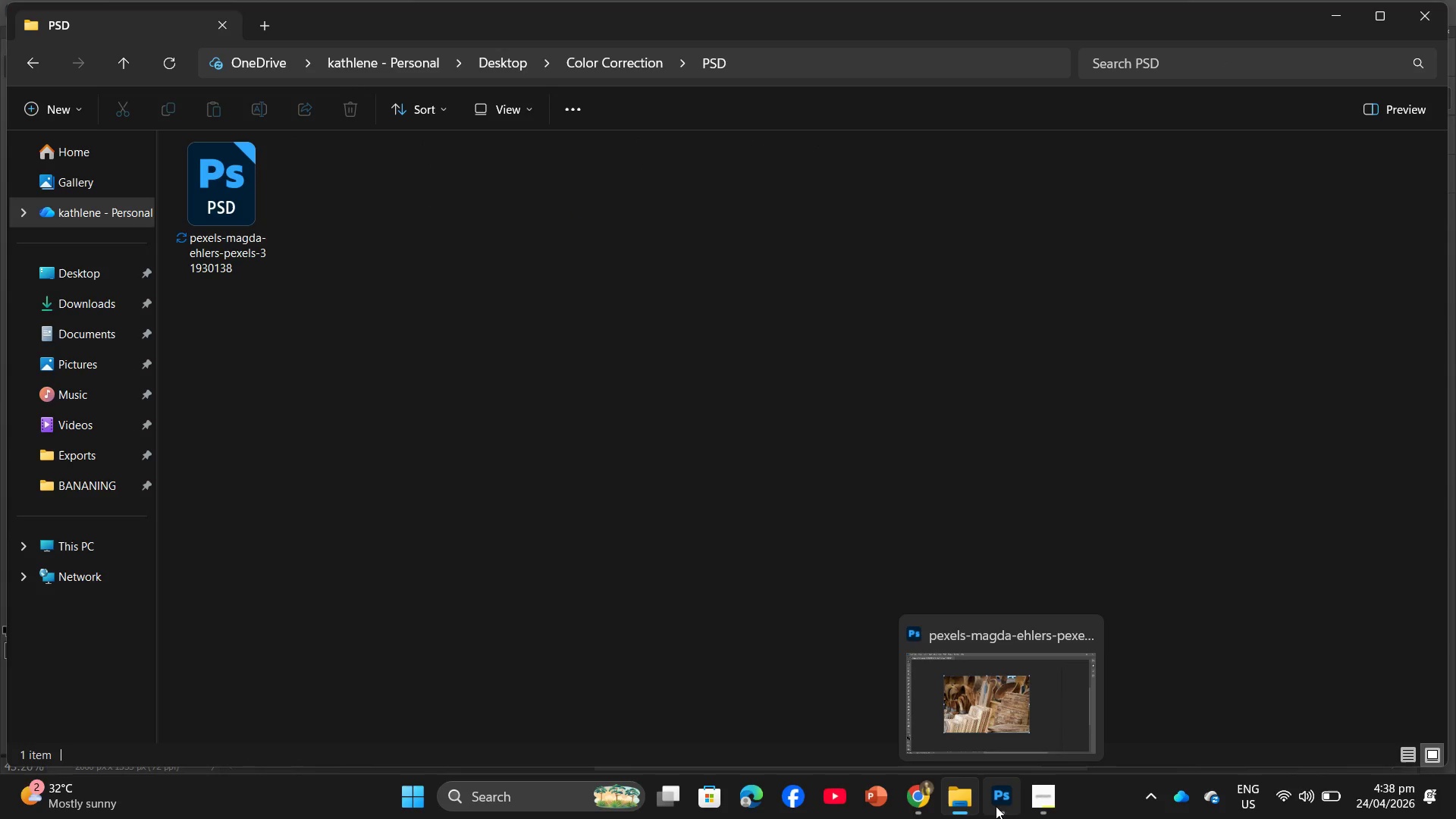 
left_click([1050, 794])